 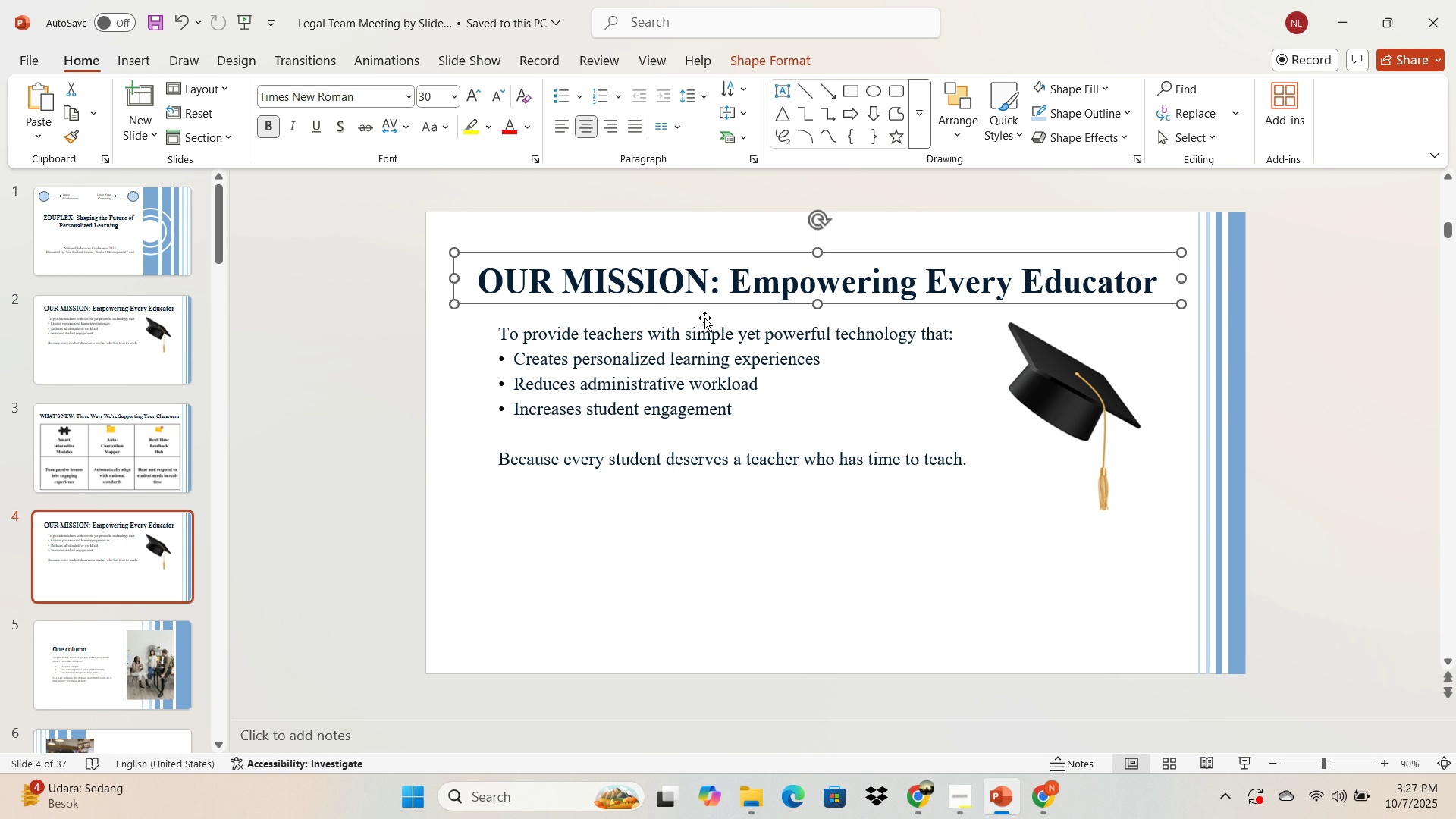 
double_click([620, 284])
 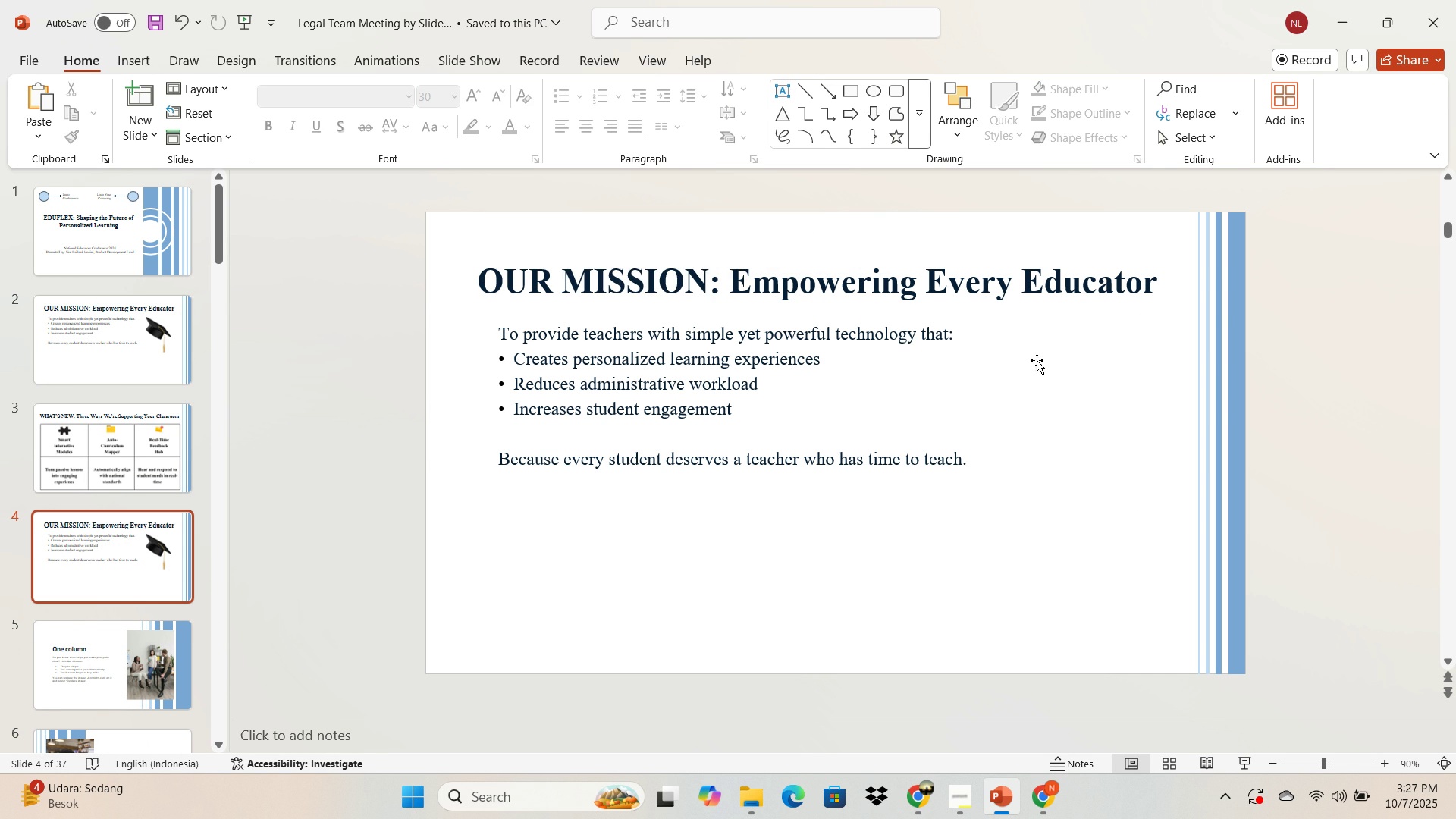 
key(Backspace)
 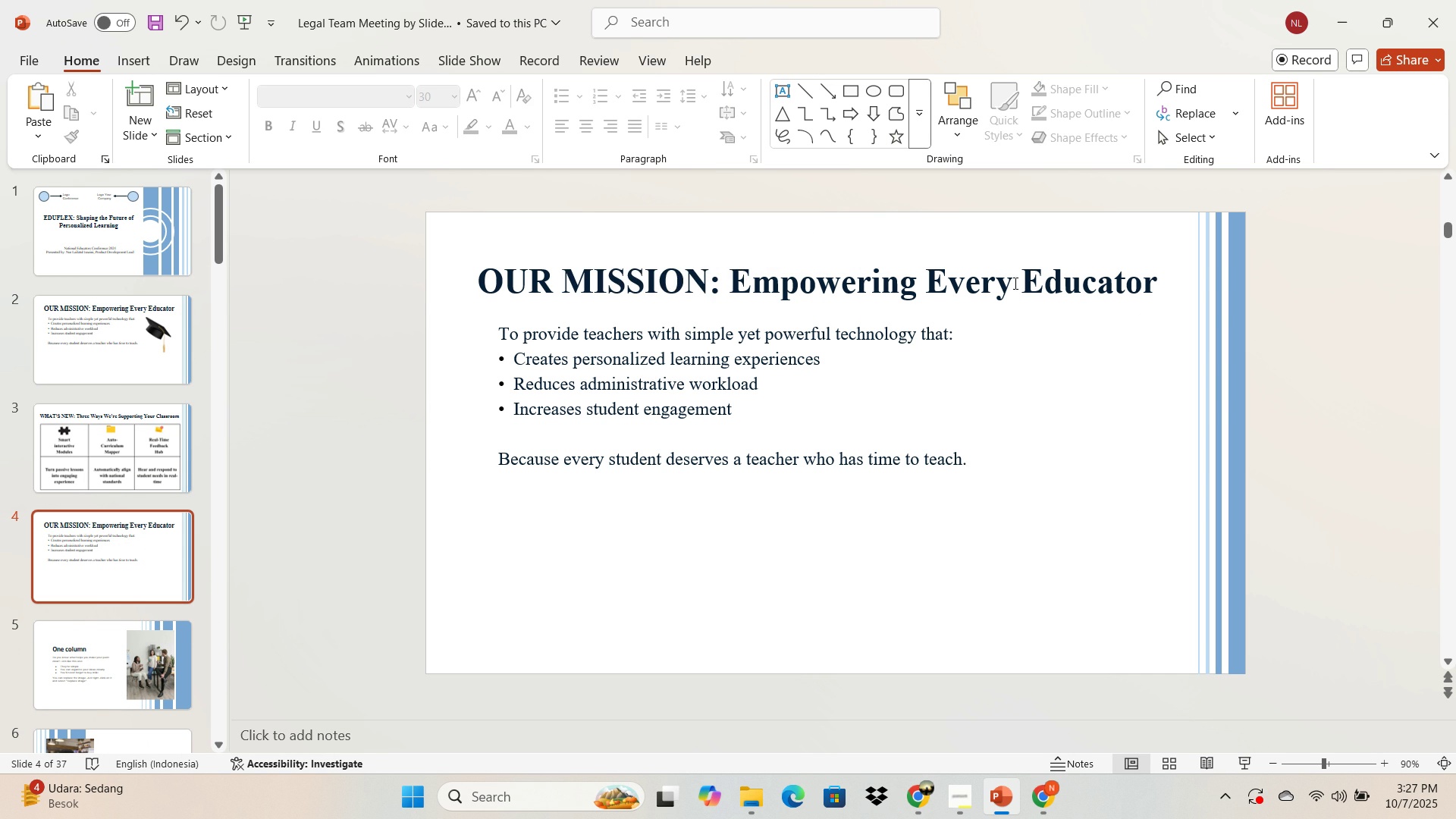 
left_click([1015, 283])
 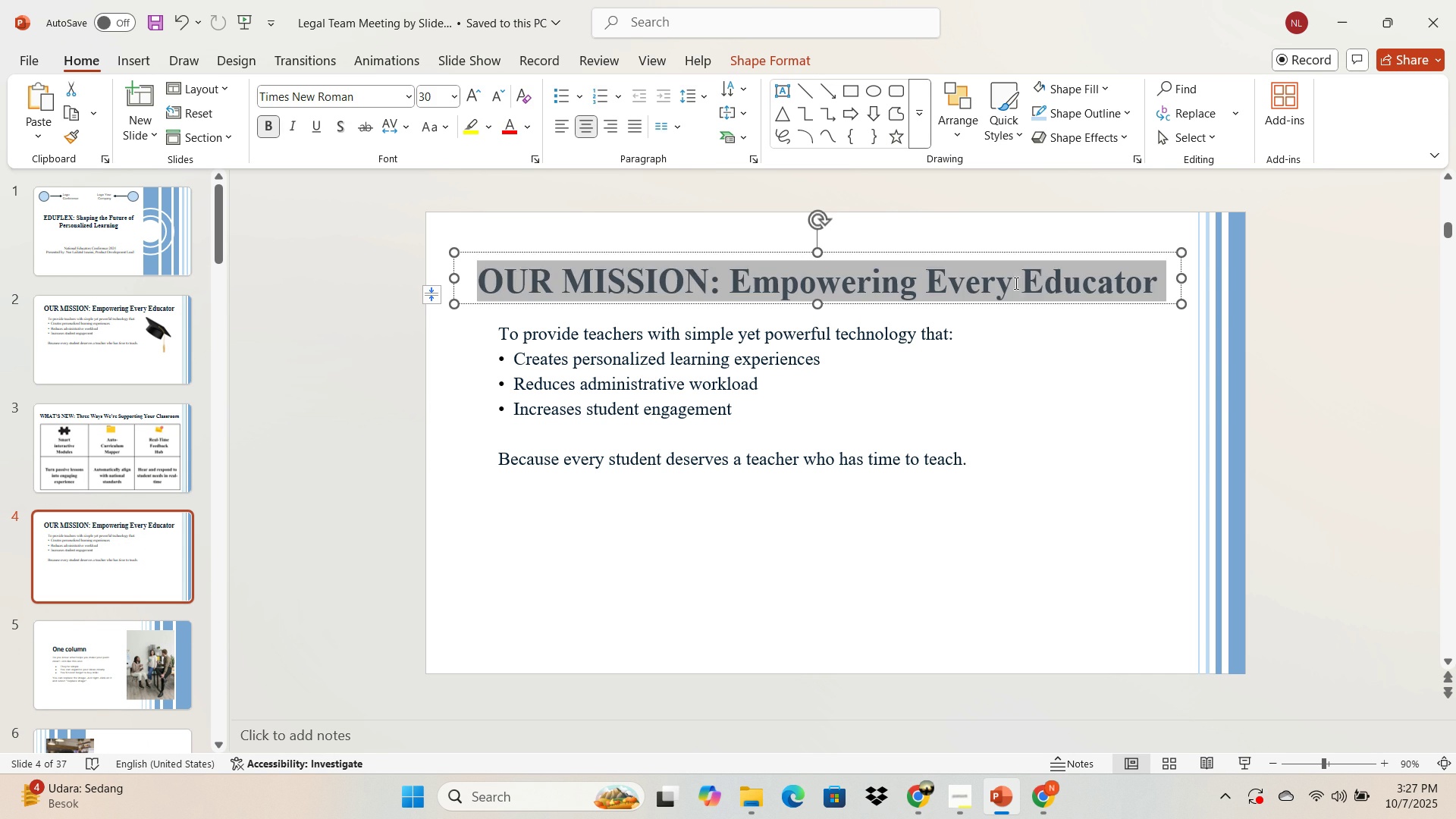 
key(Control+ControlLeft)
 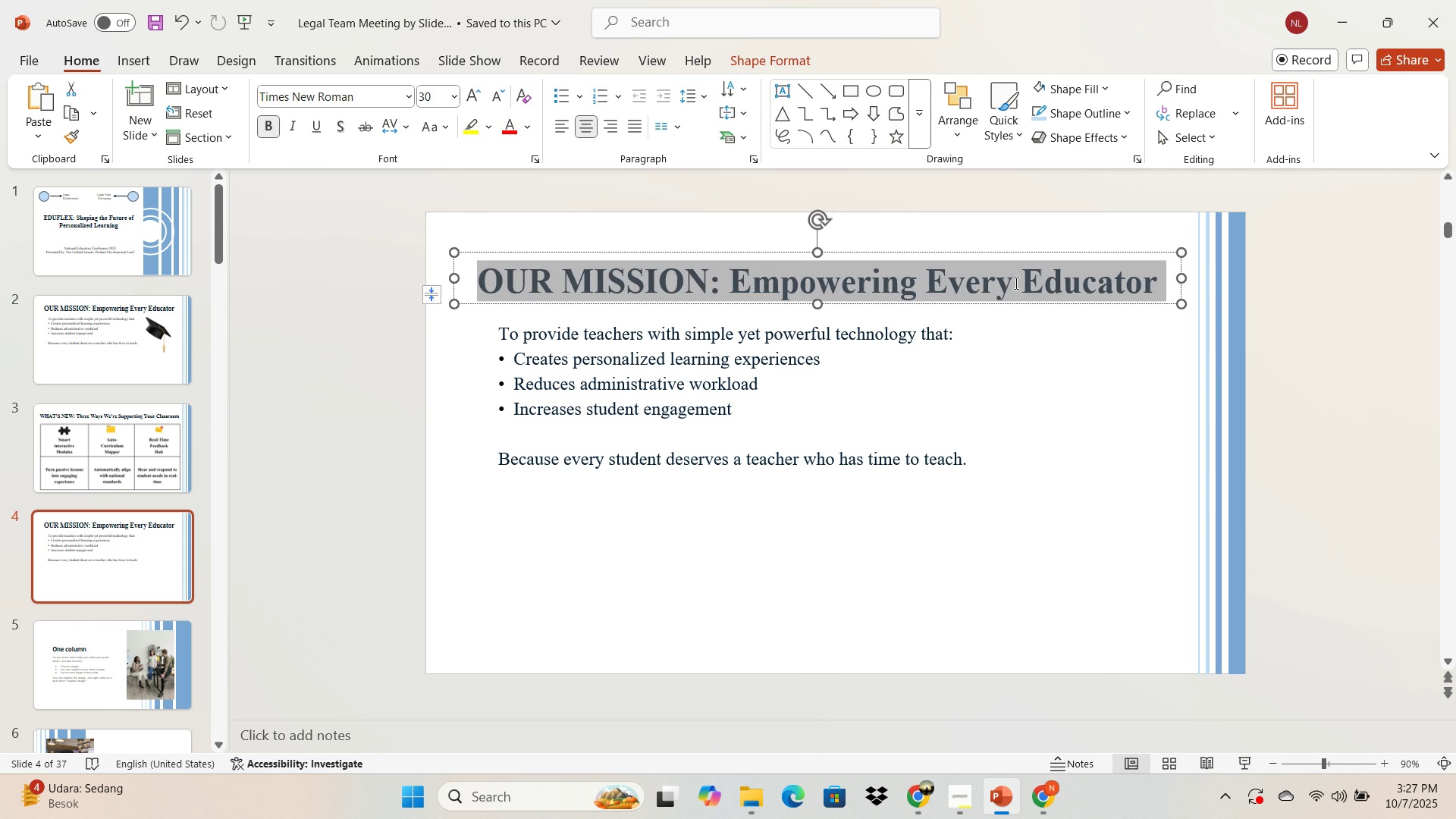 
key(Control+A)